 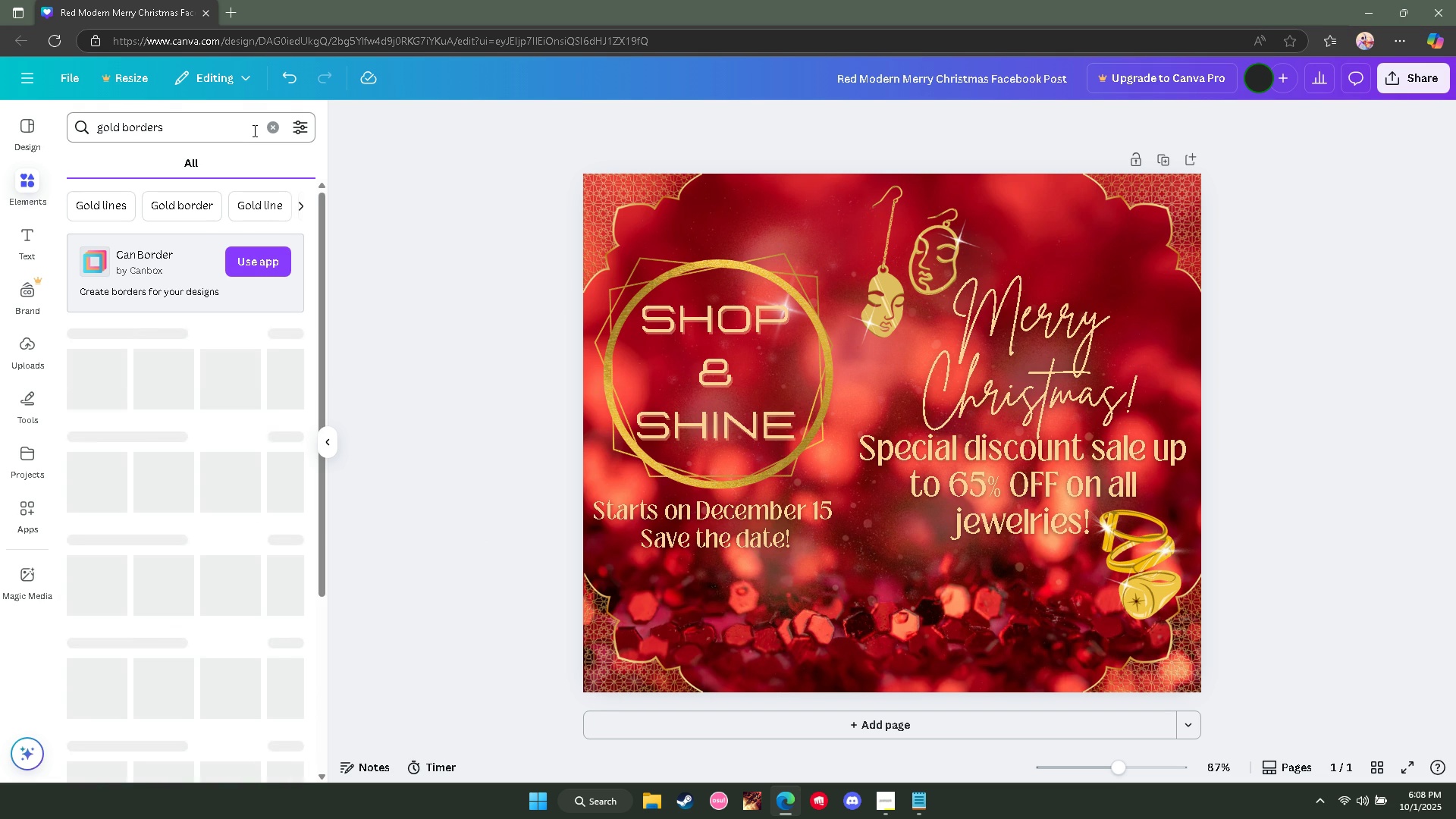 
left_click([145, 162])
 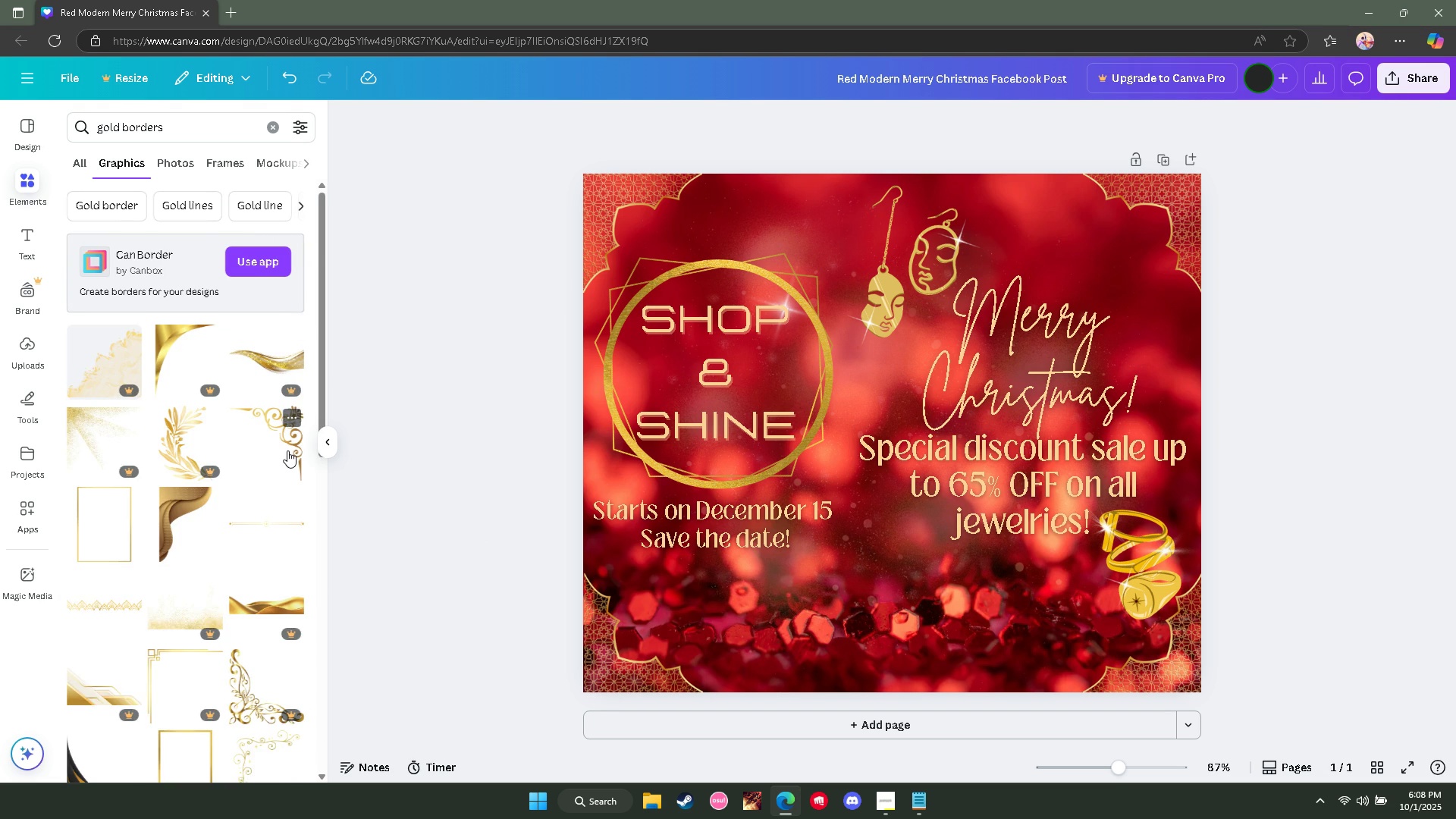 
scroll: coordinate [273, 481], scroll_direction: down, amount: 9.0
 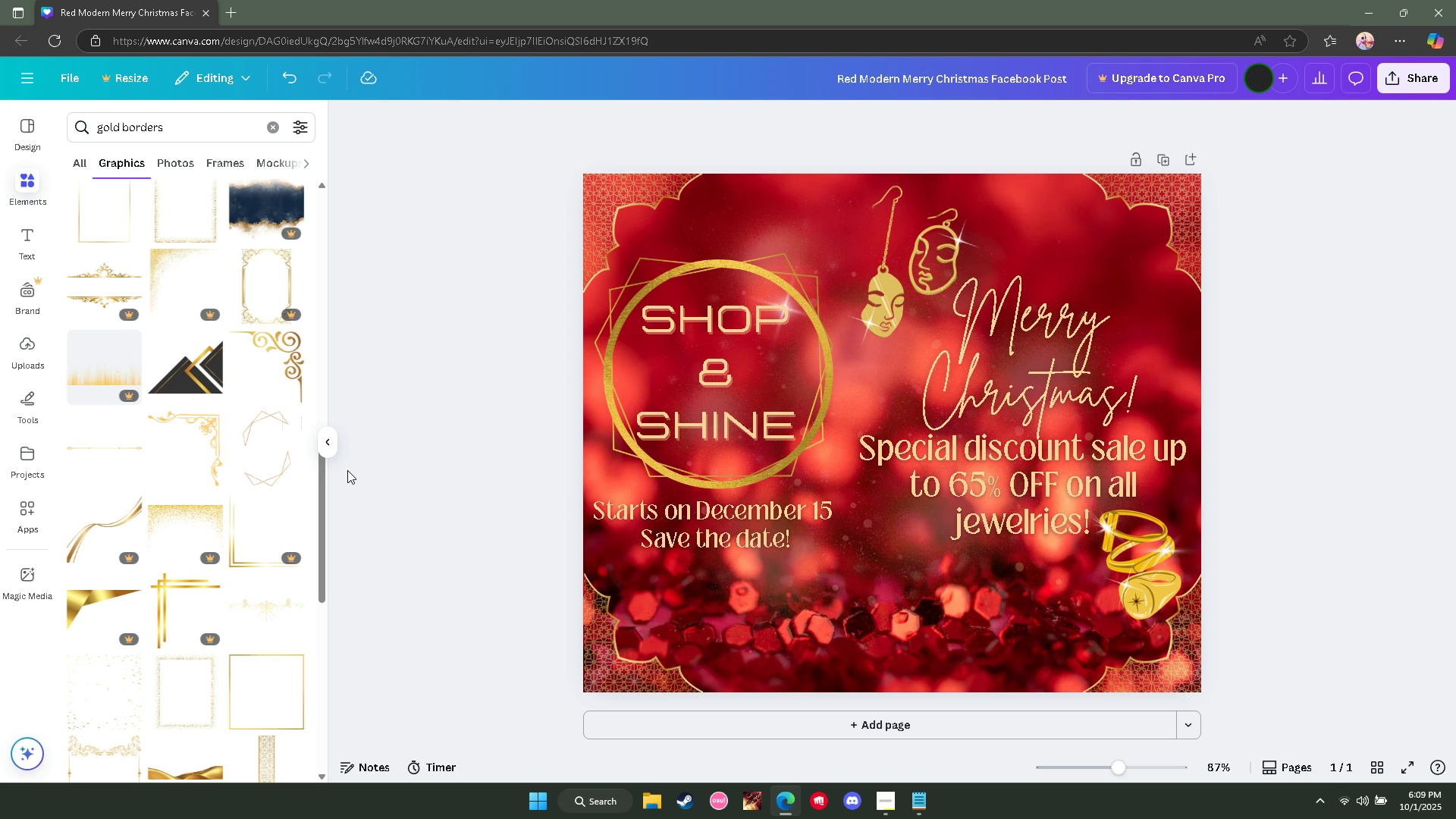 
wait(13.73)
 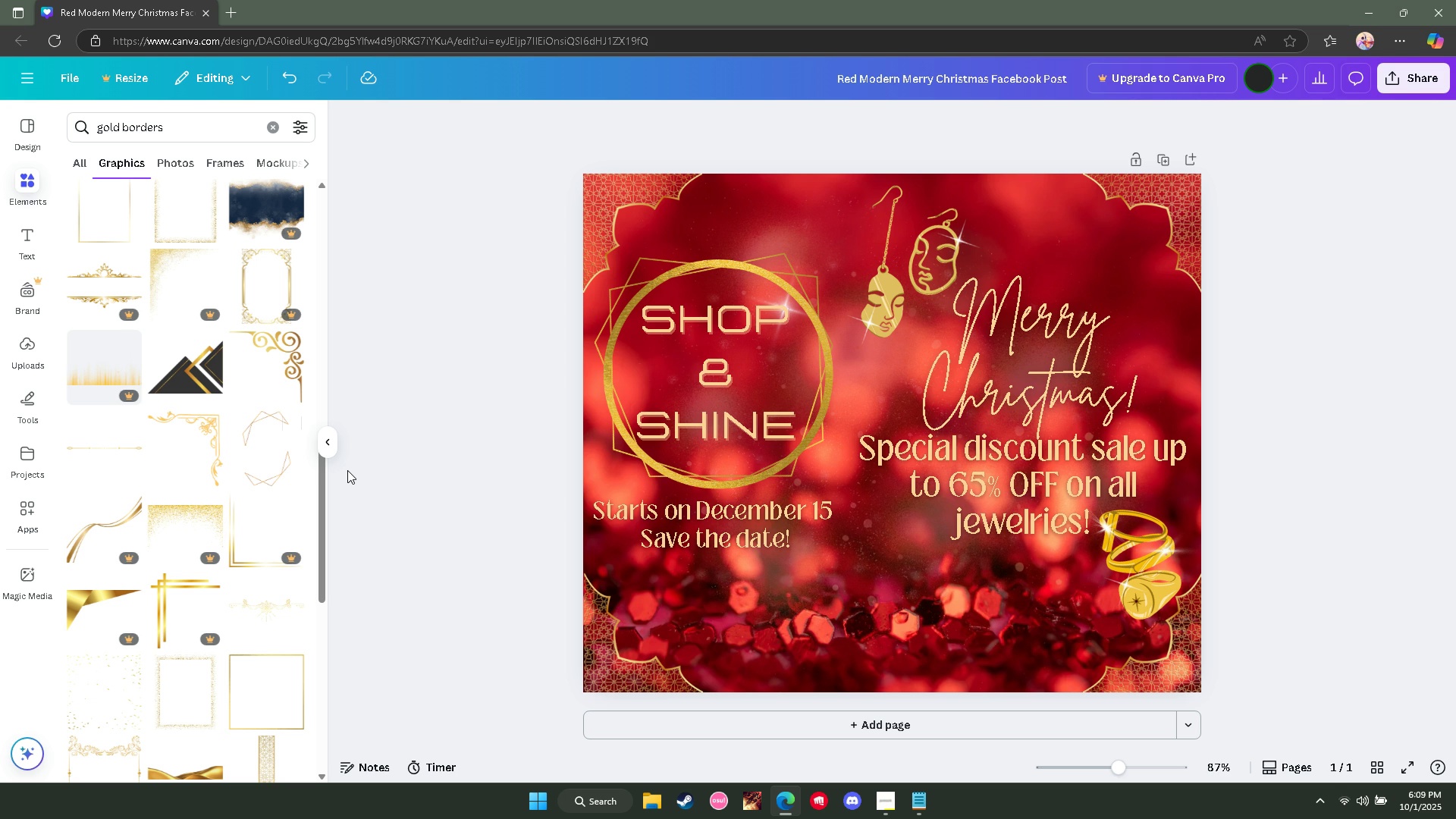 
scroll: coordinate [283, 482], scroll_direction: down, amount: 3.0
 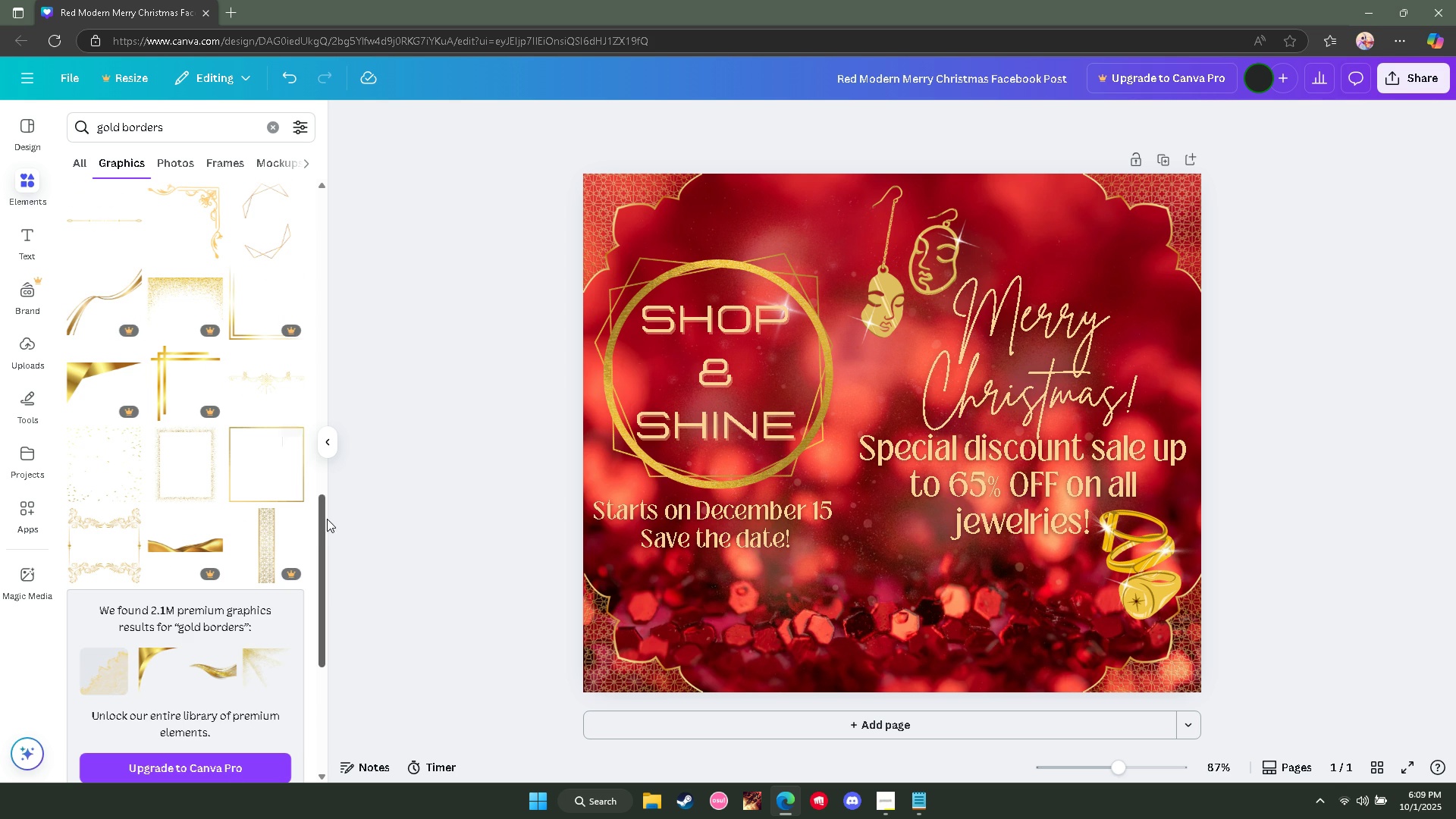 
scroll: coordinate [316, 534], scroll_direction: up, amount: 5.0
 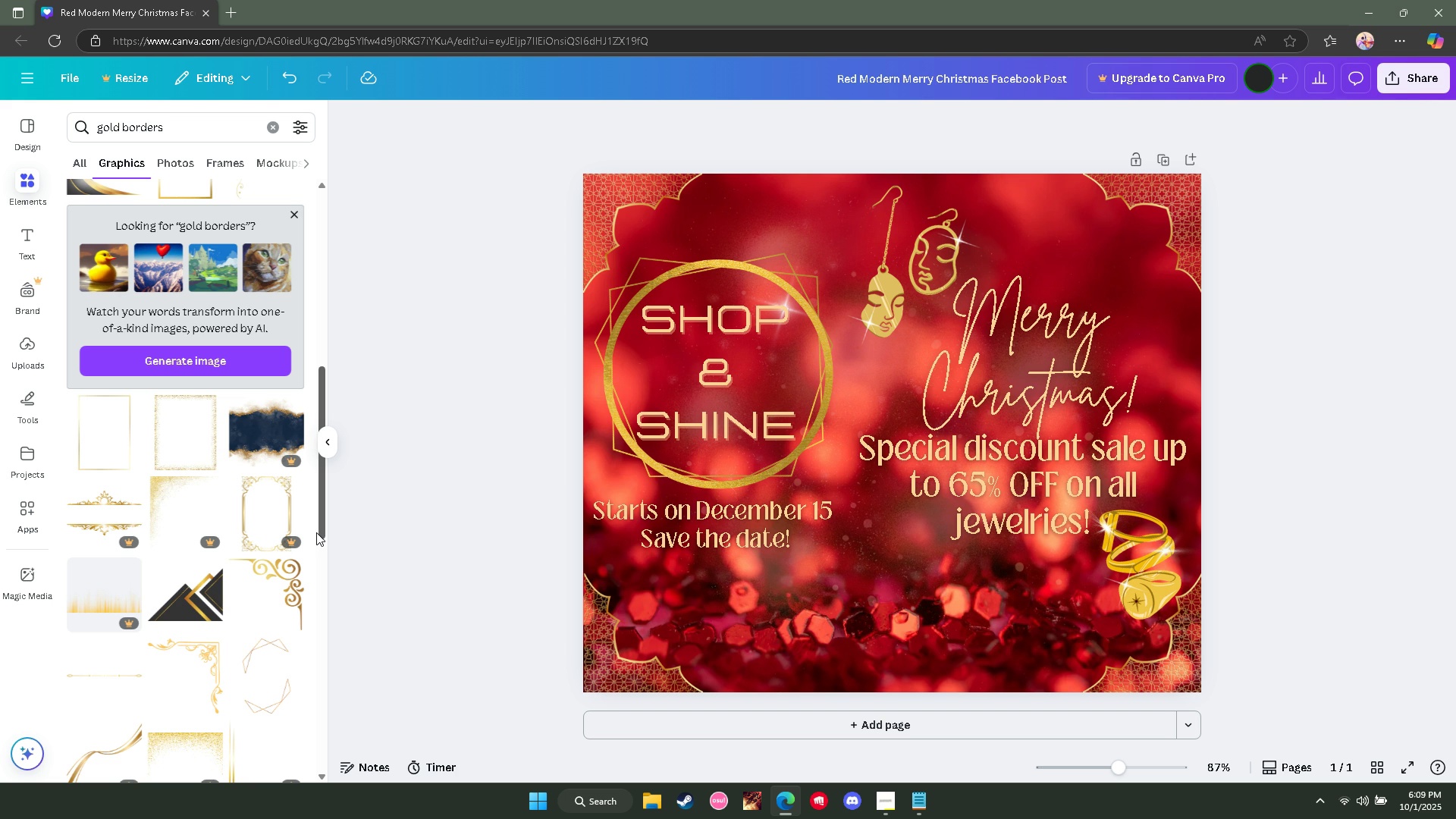 
wait(5.36)
 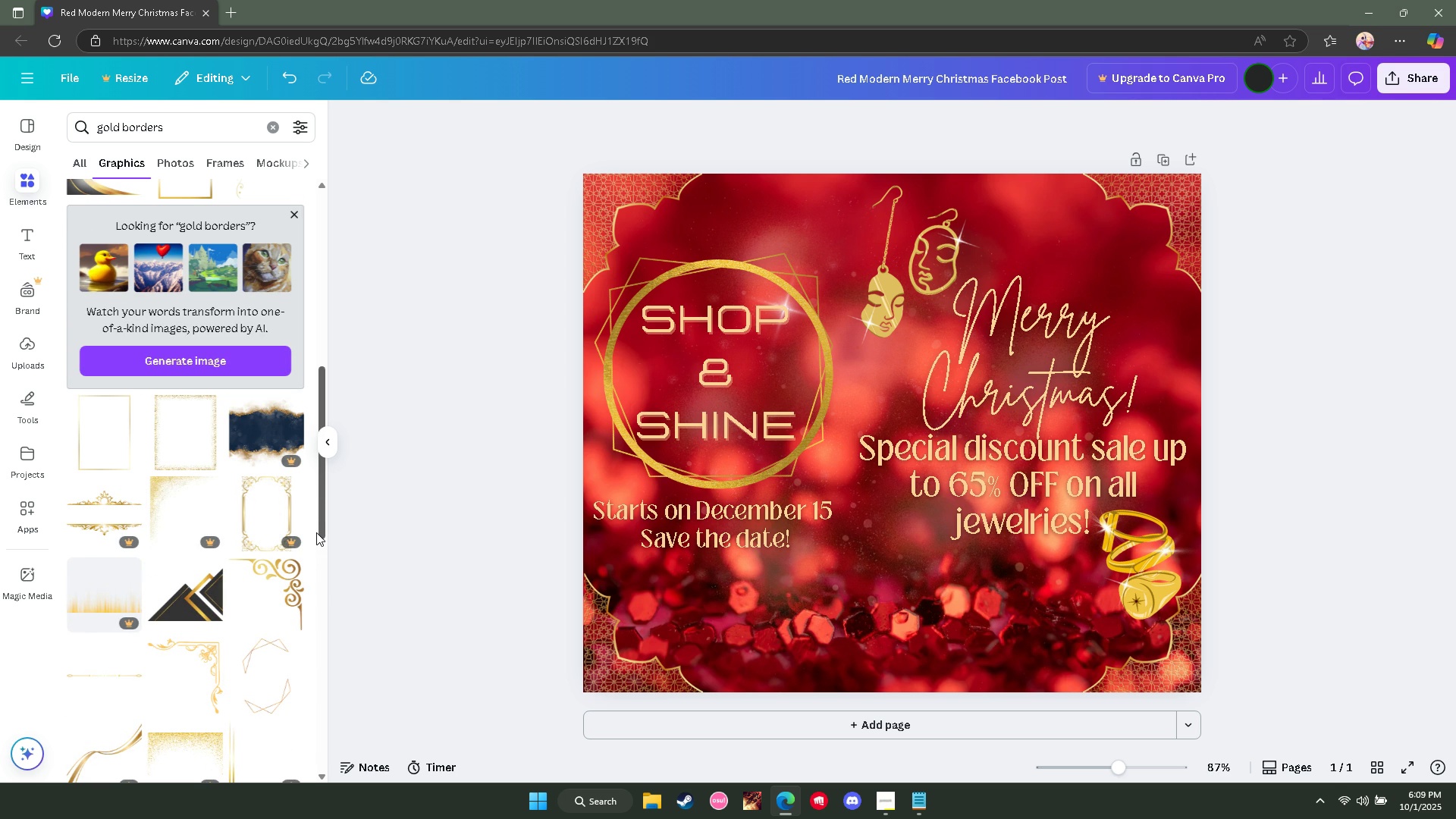 
scroll: coordinate [319, 541], scroll_direction: up, amount: 10.0
 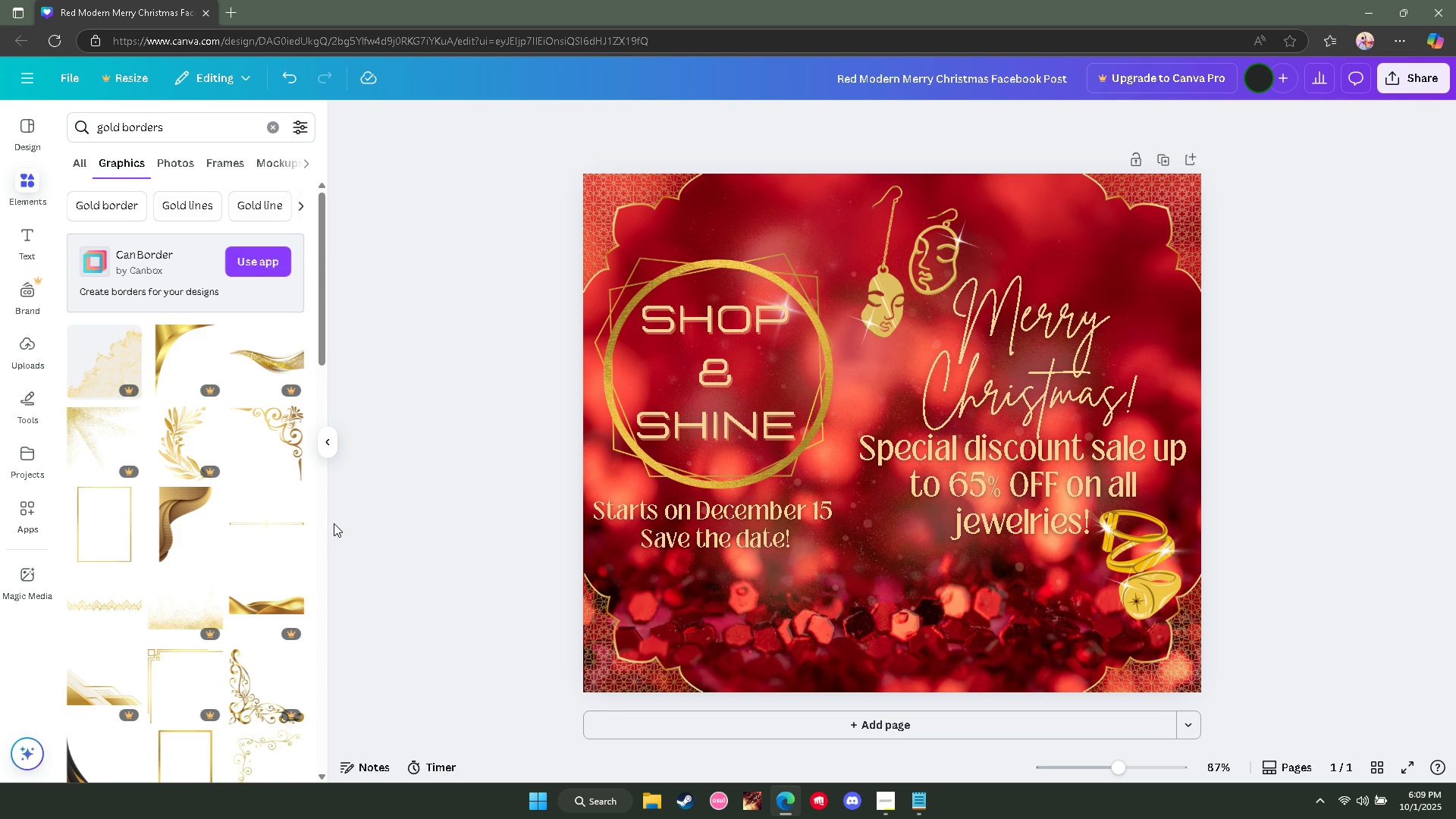 
scroll: coordinate [320, 519], scroll_direction: down, amount: 6.0
 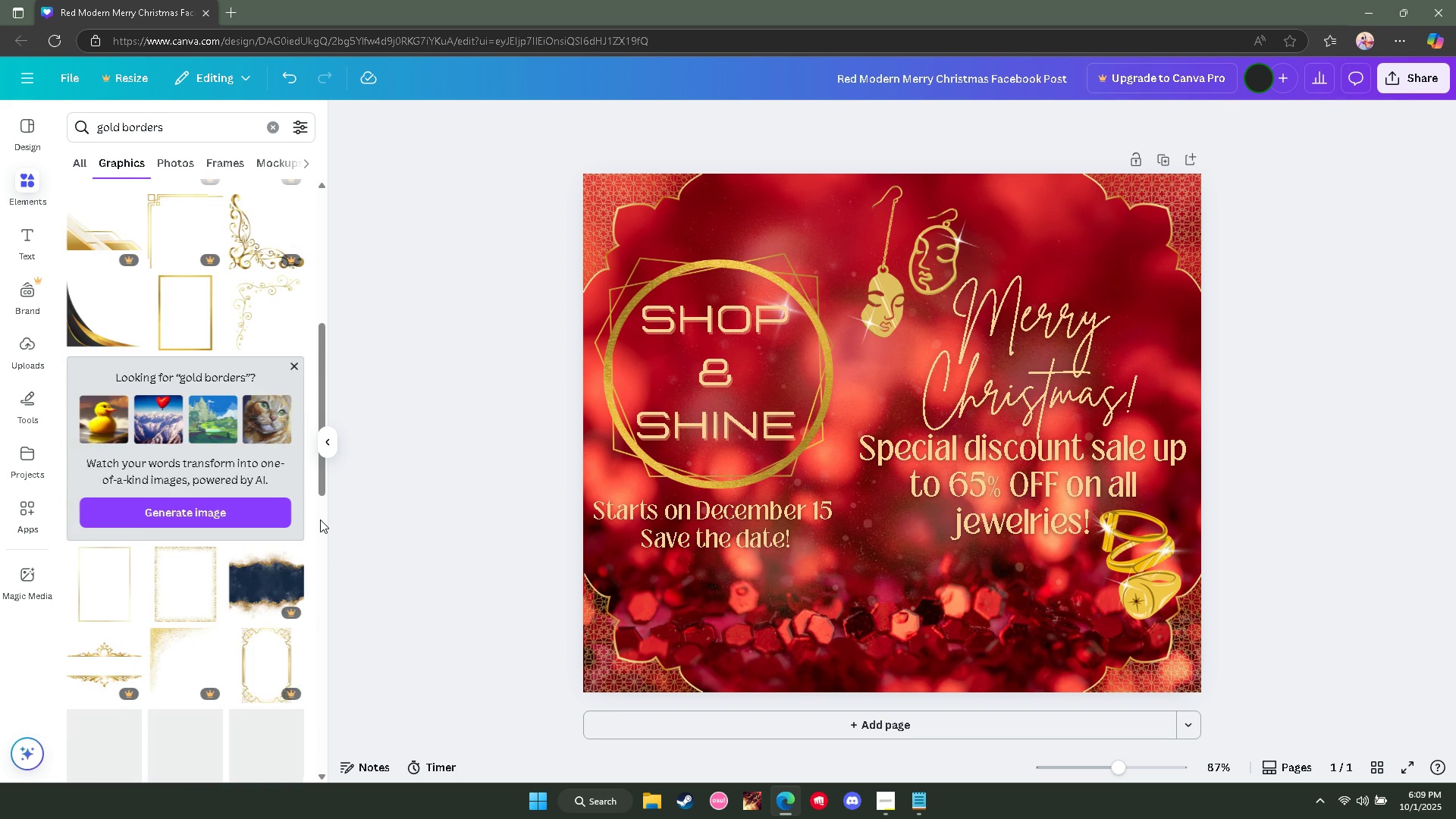 
scroll: coordinate [320, 519], scroll_direction: up, amount: 12.0
 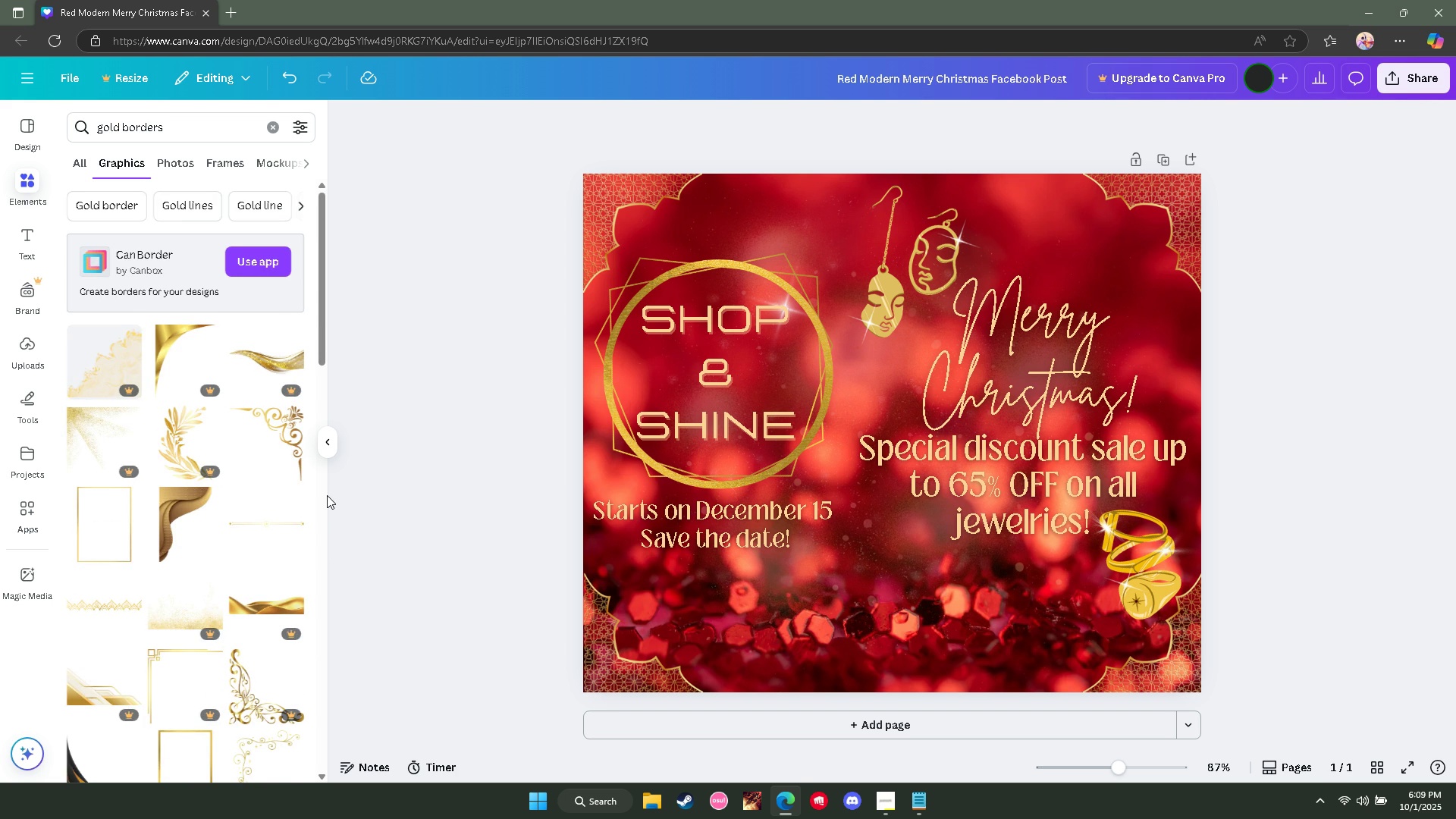 
scroll: coordinate [310, 513], scroll_direction: down, amount: 6.0
 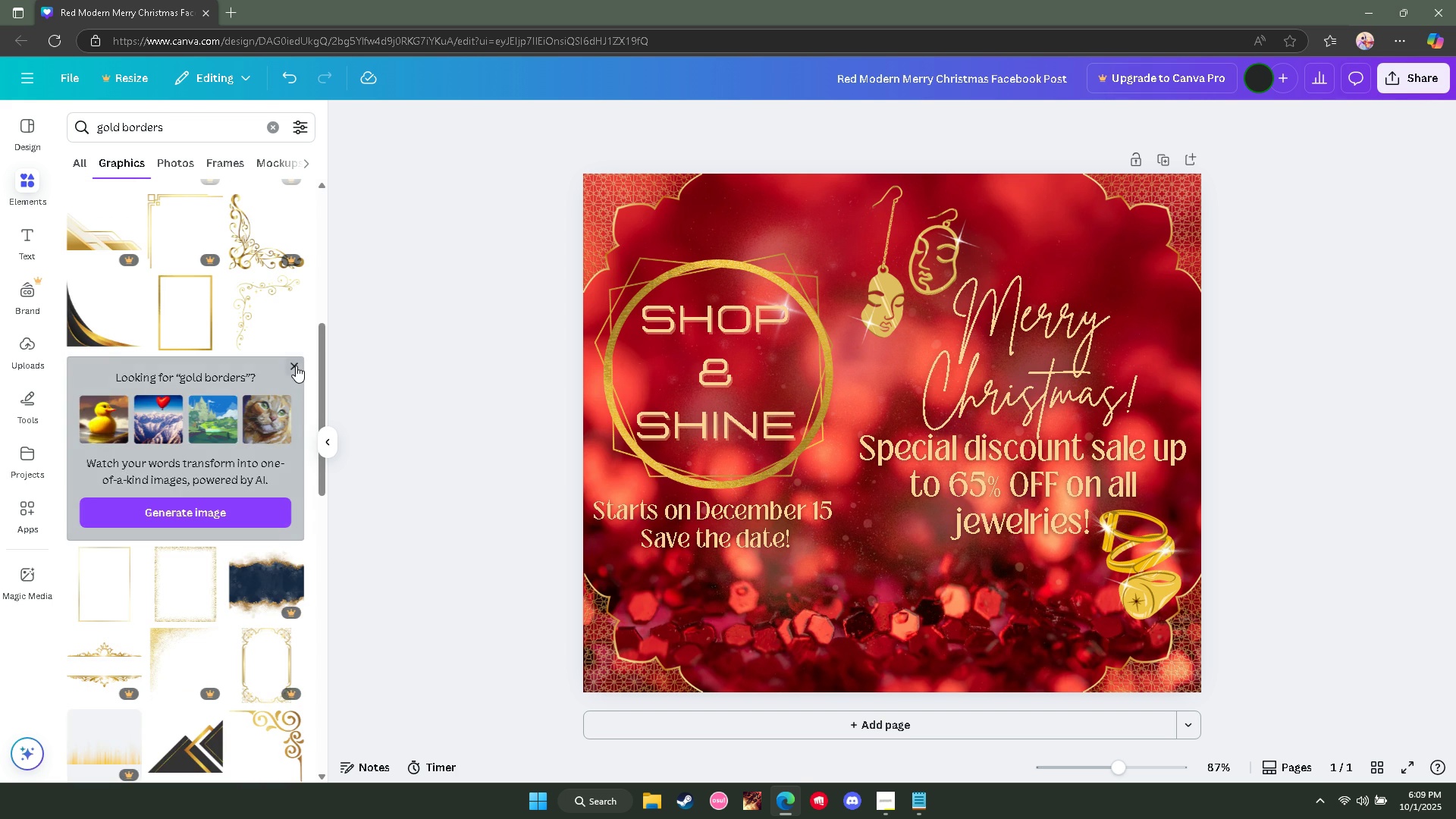 
left_click([296, 366])
 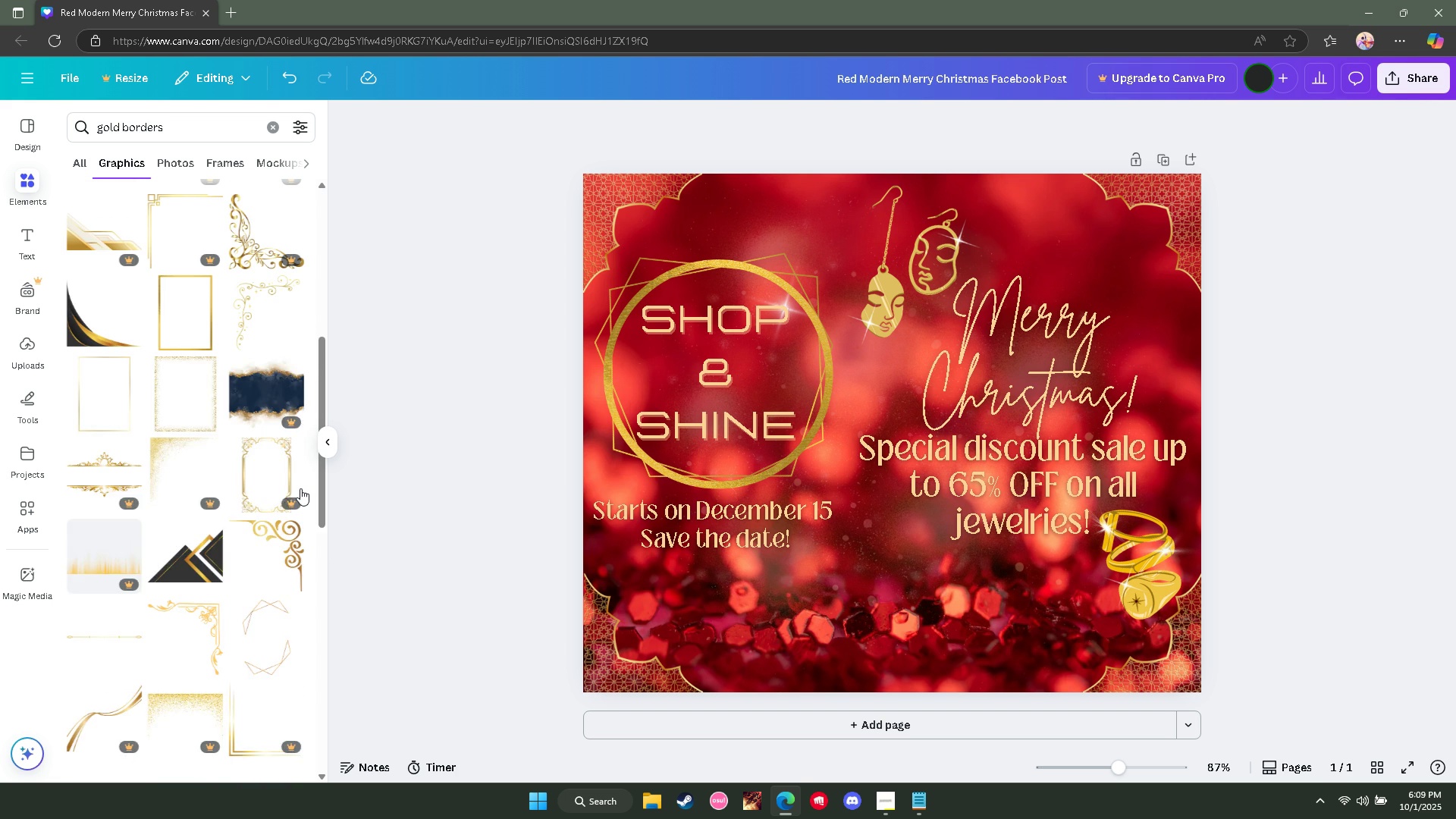 
scroll: coordinate [312, 518], scroll_direction: down, amount: 14.0
 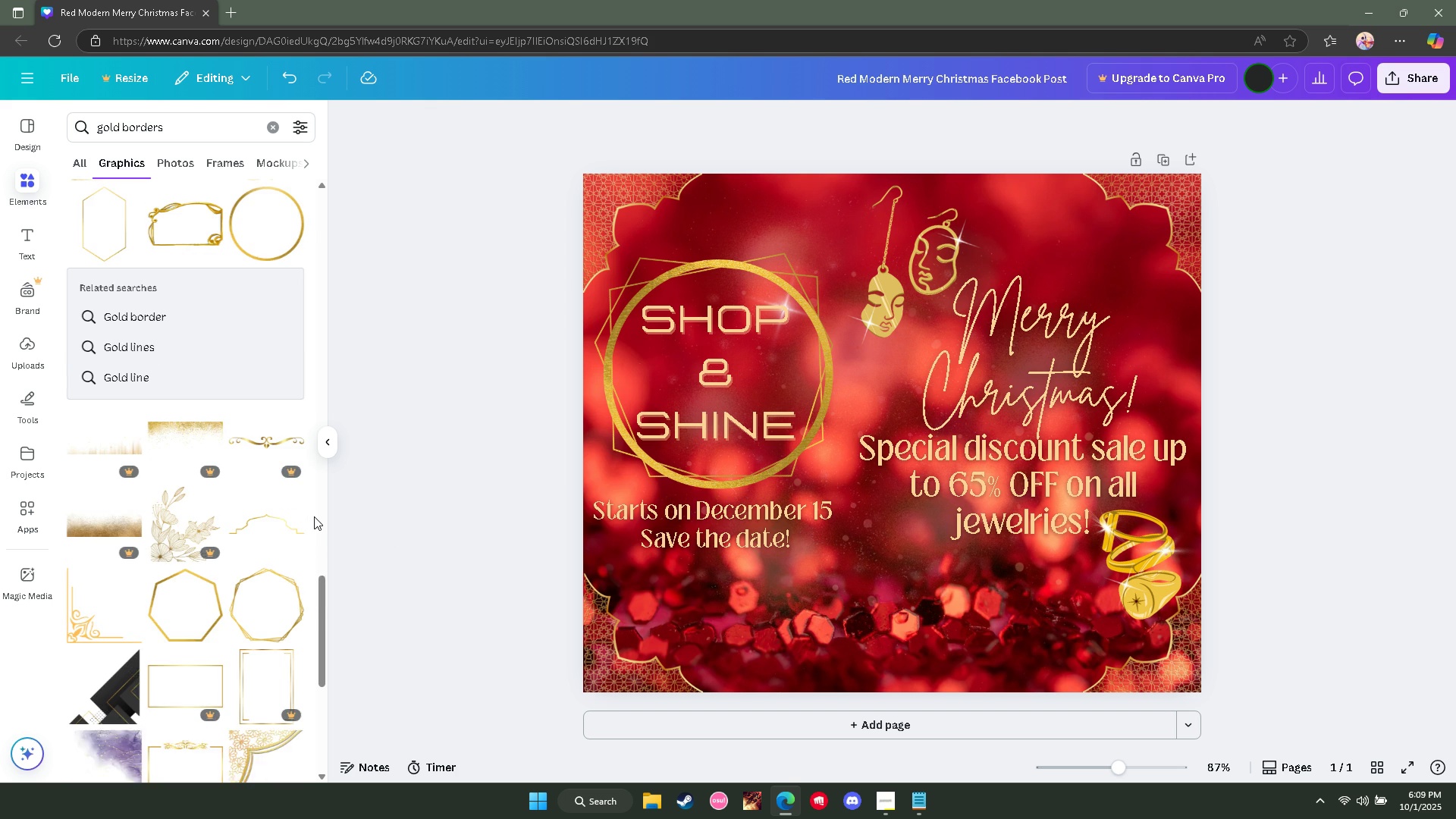 
scroll: coordinate [308, 522], scroll_direction: down, amount: 13.0
 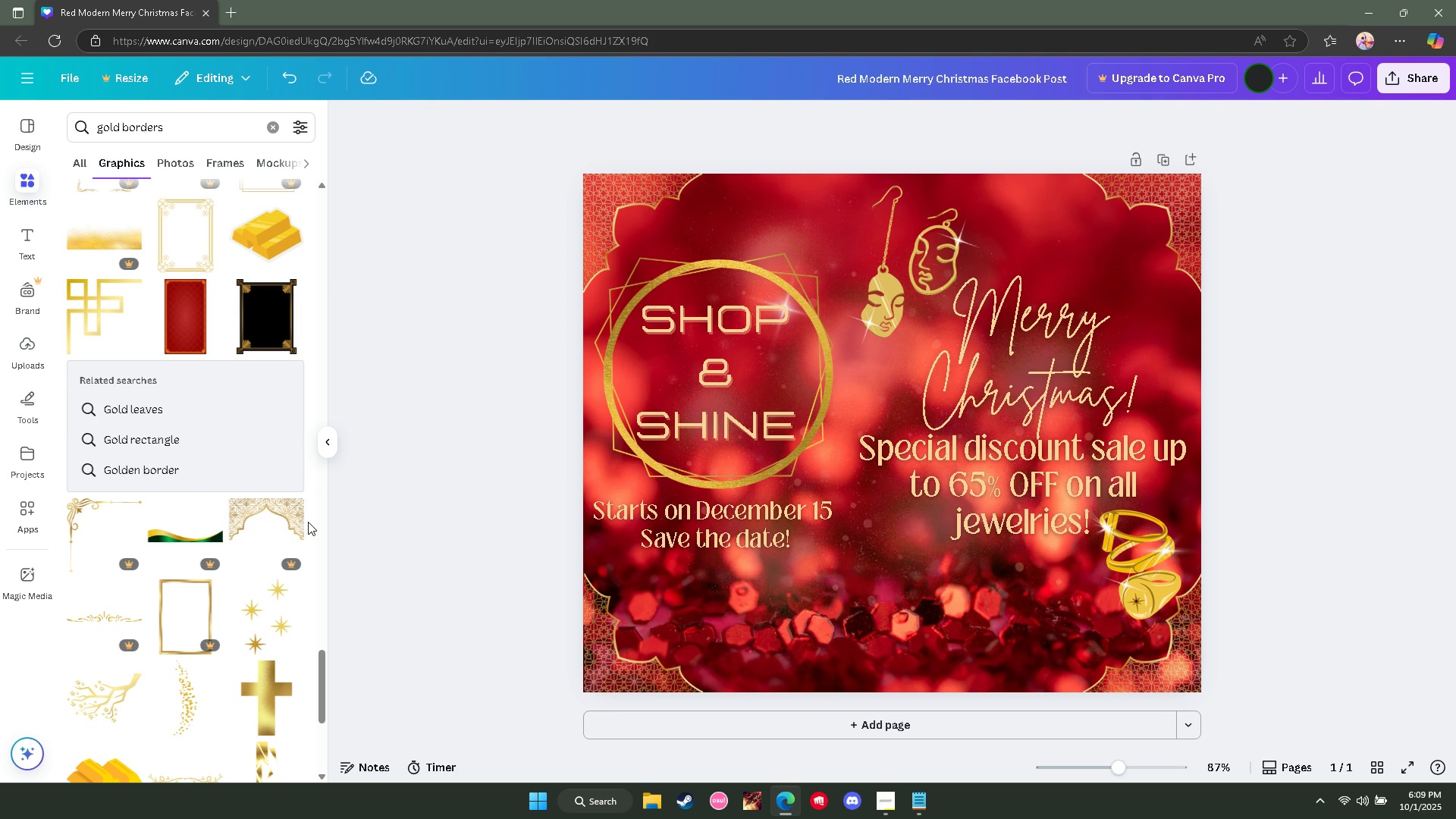 
left_click([101, 324])